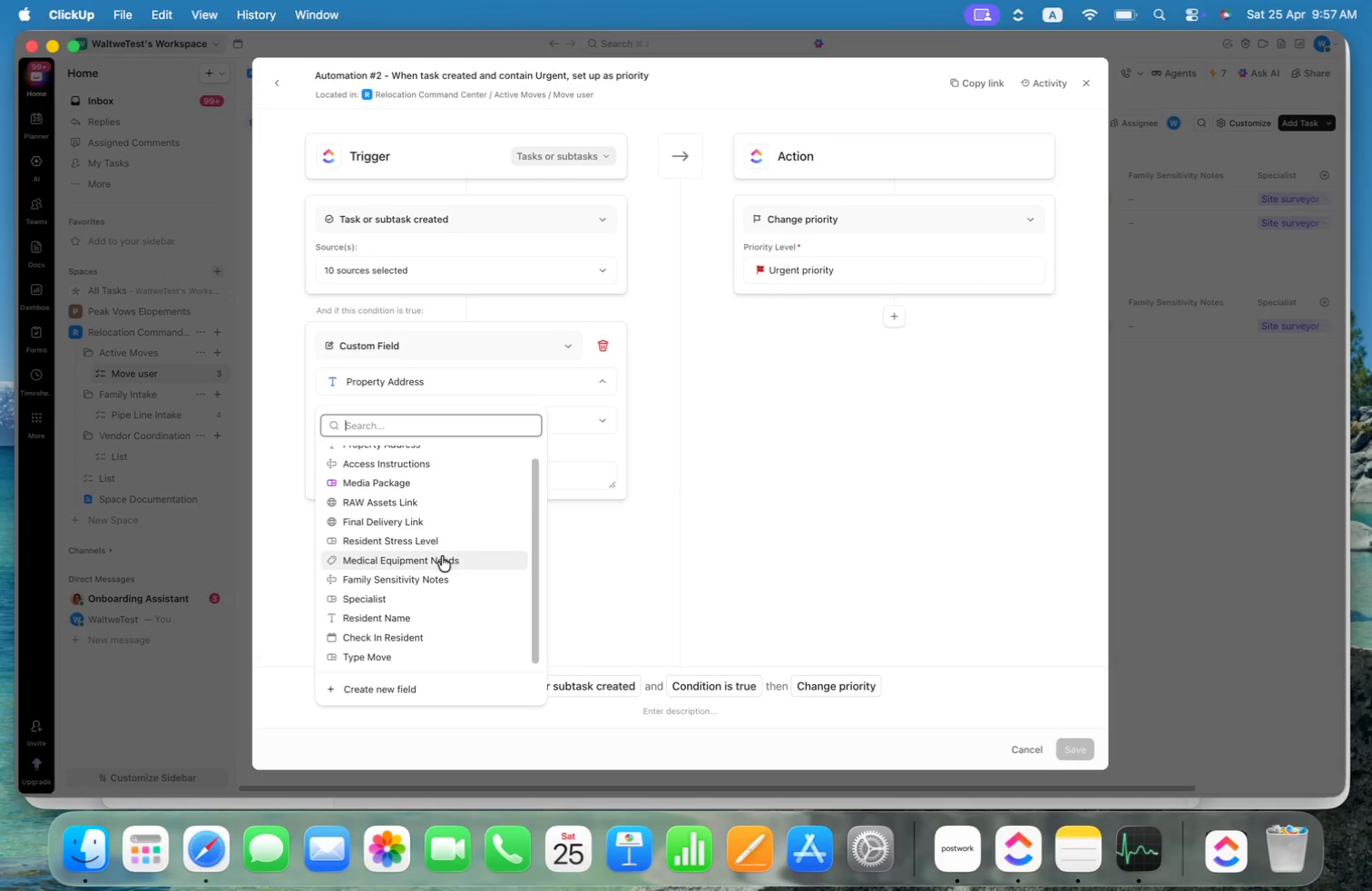 
left_click([442, 556])
 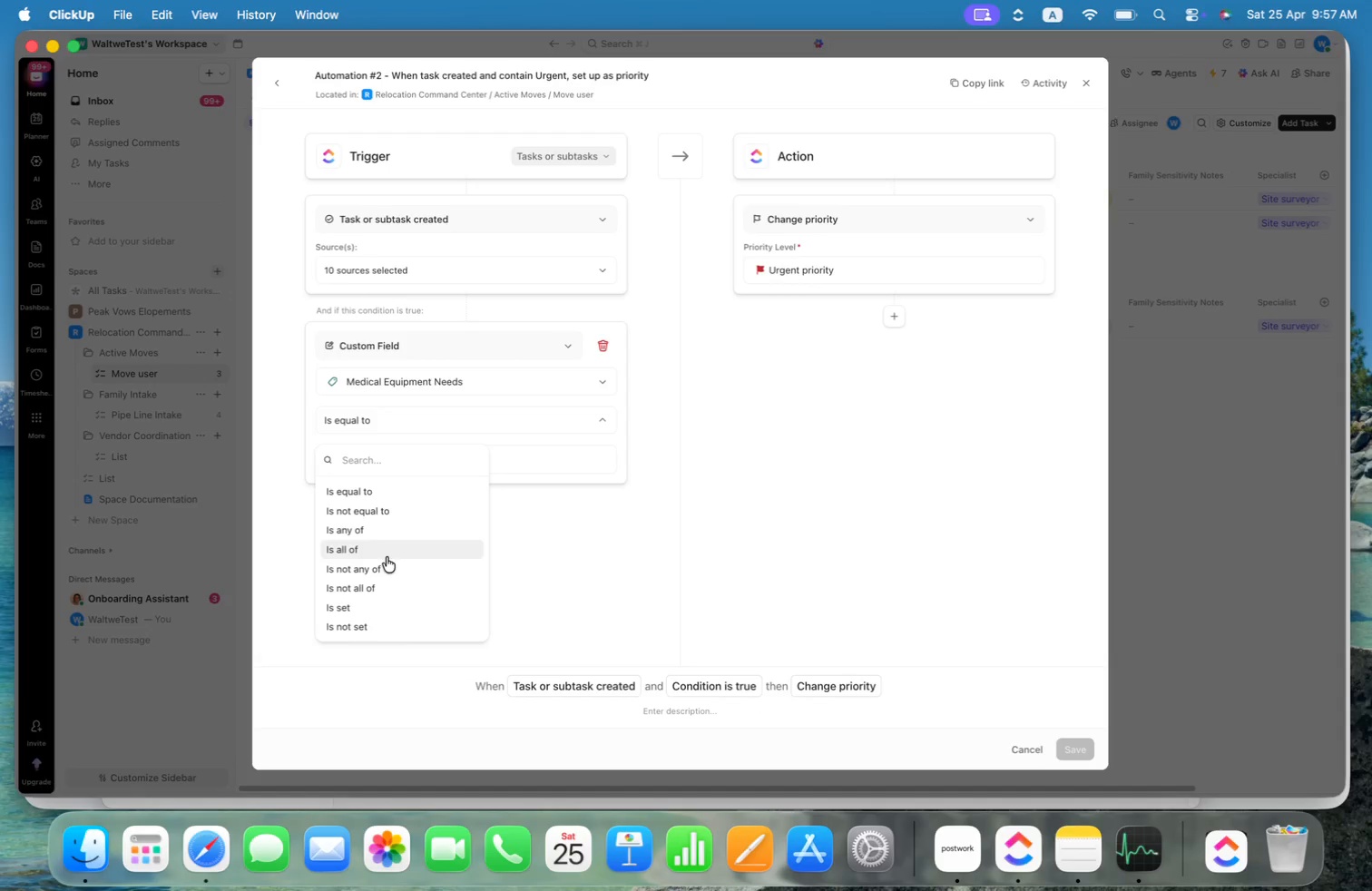 
wait(6.23)
 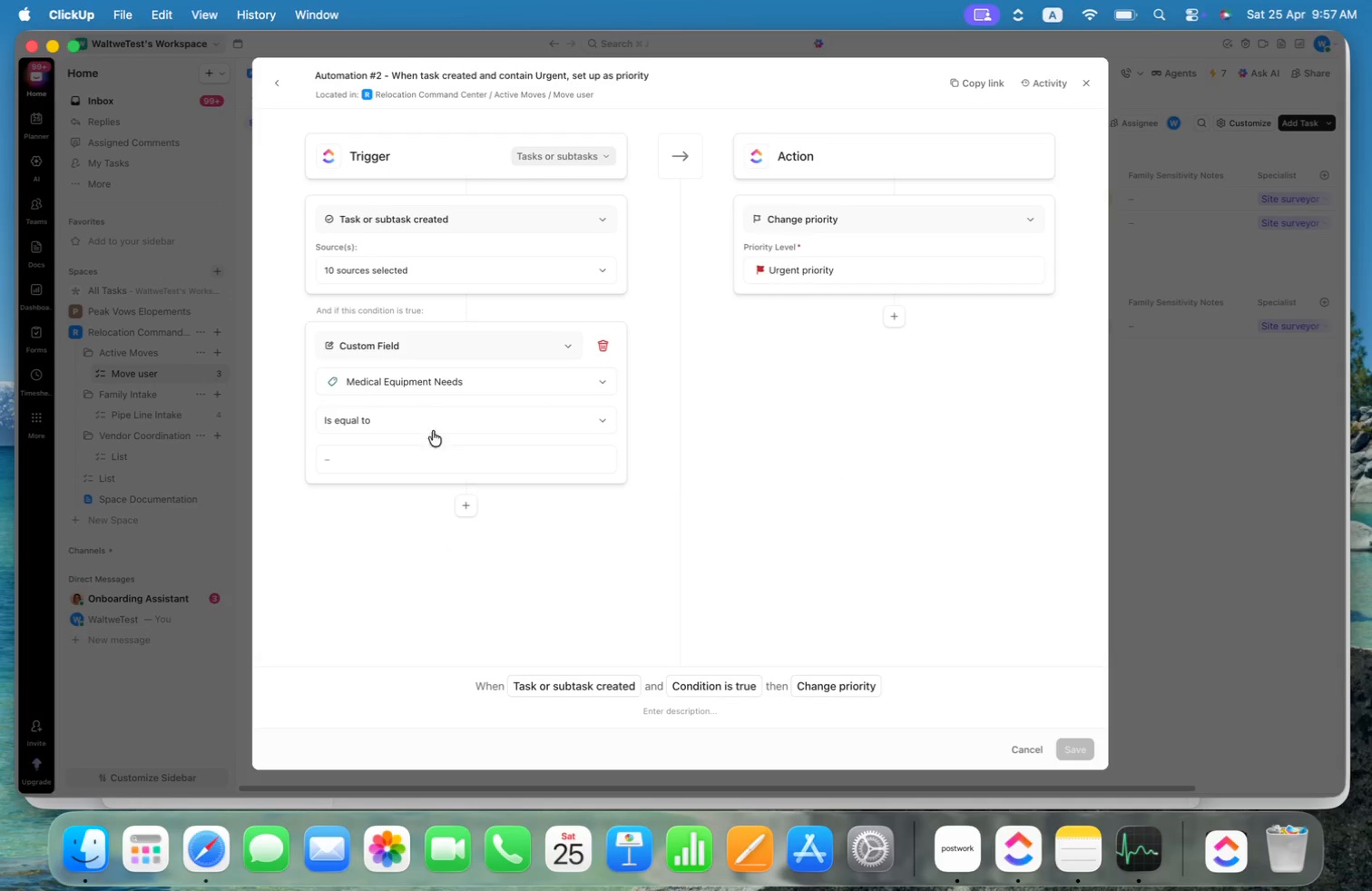 
left_click([398, 531])
 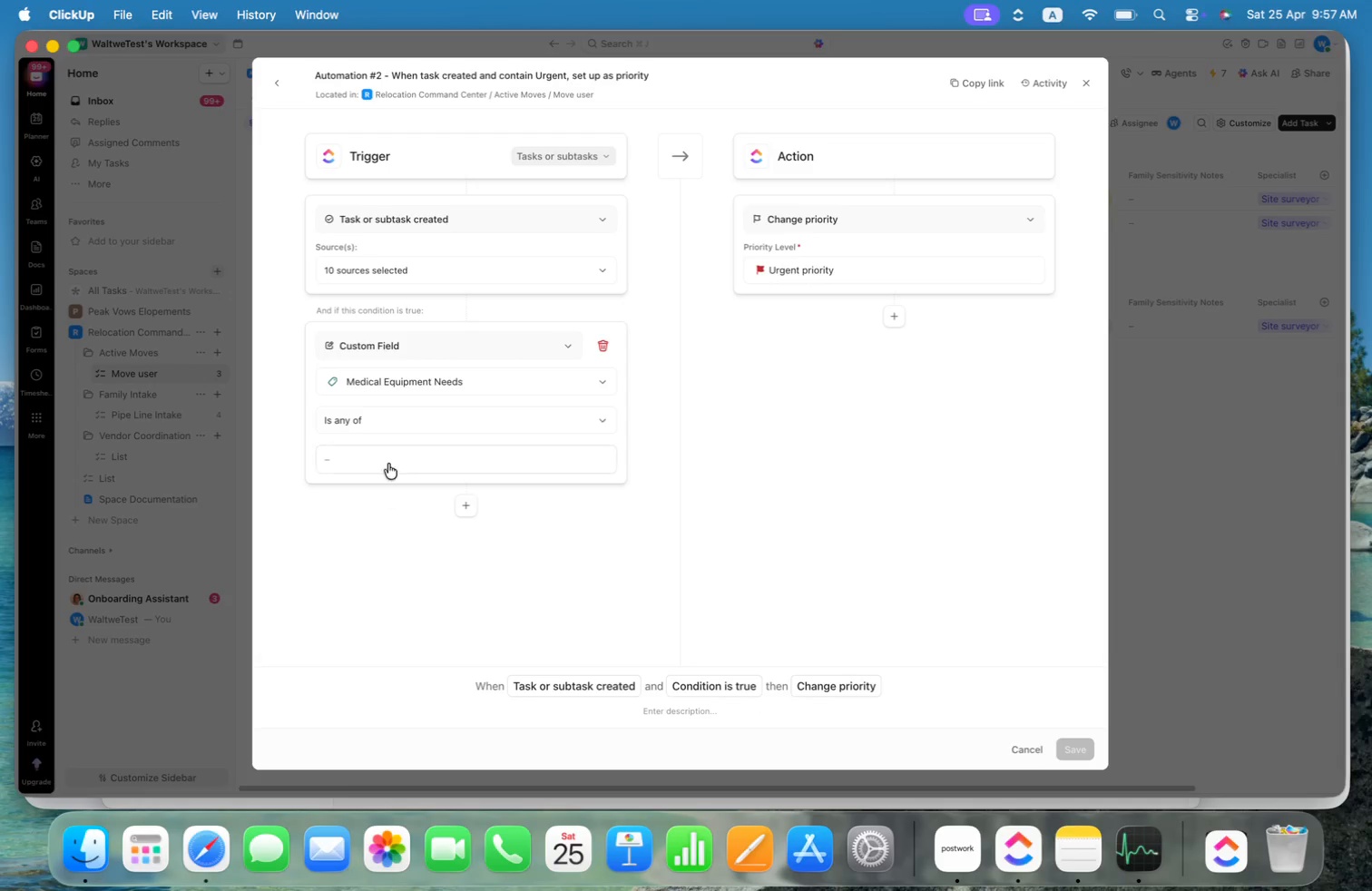 
left_click([391, 451])
 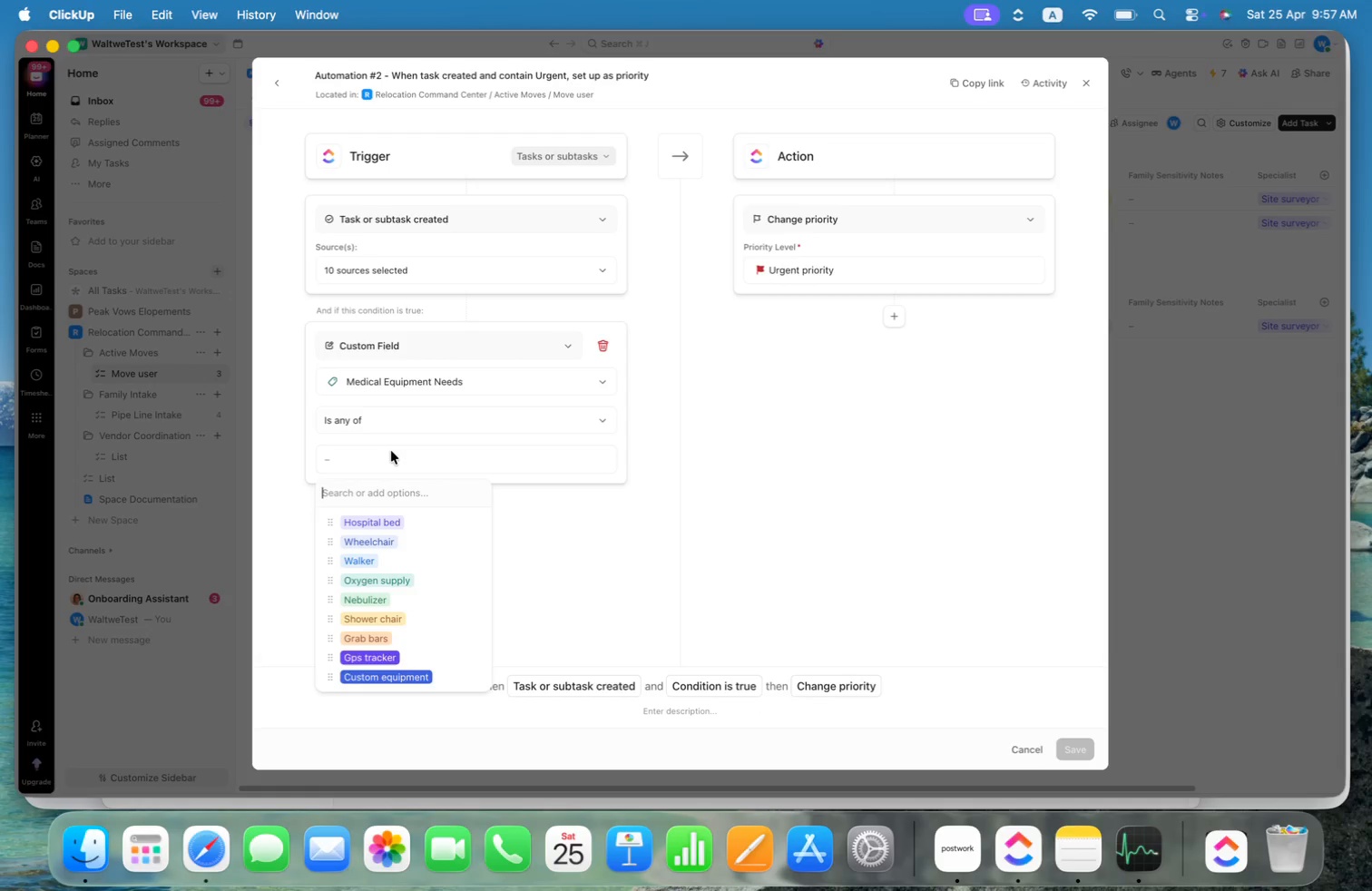 
key(Meta+V)
 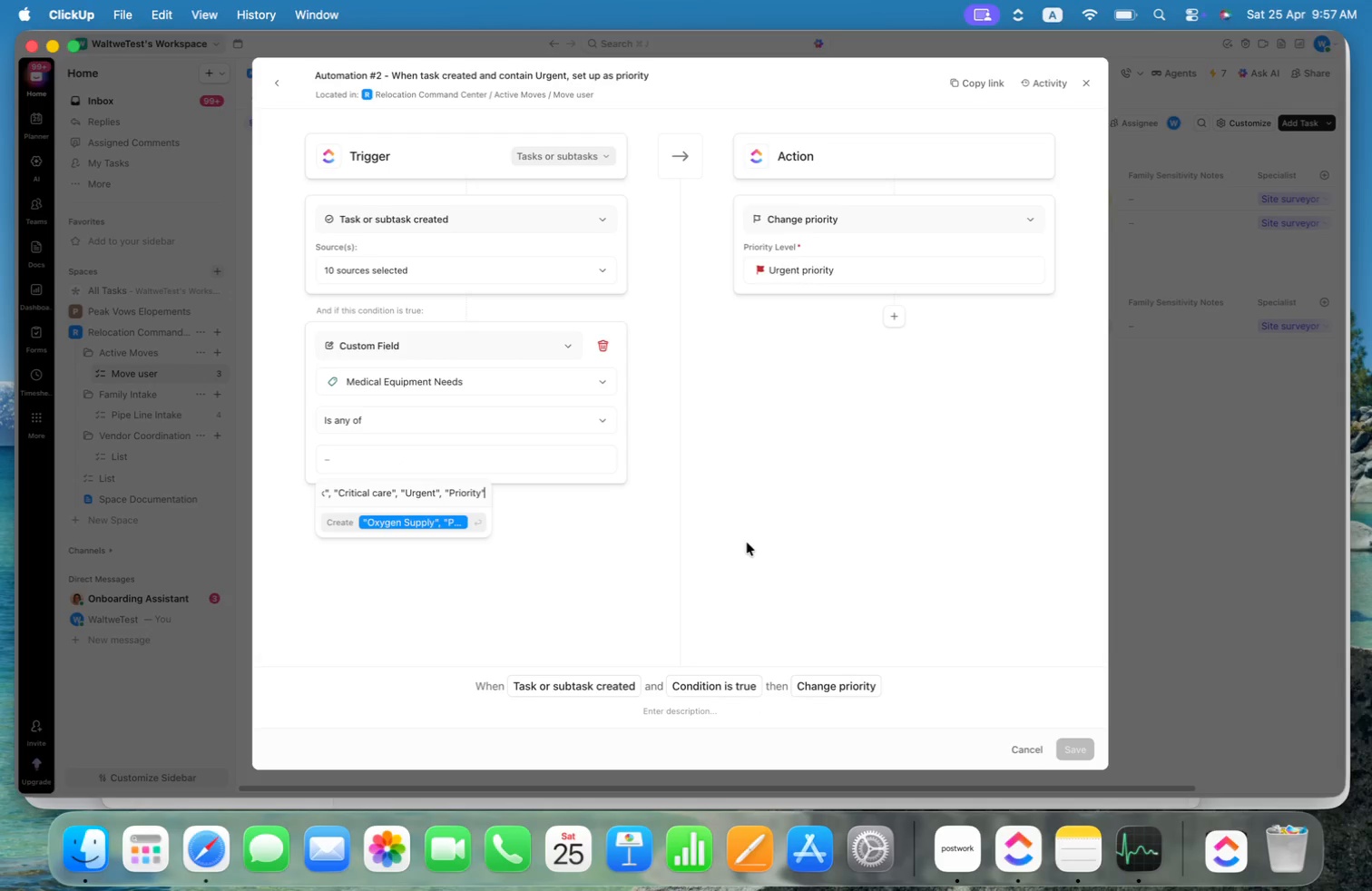 
left_click([747, 543])
 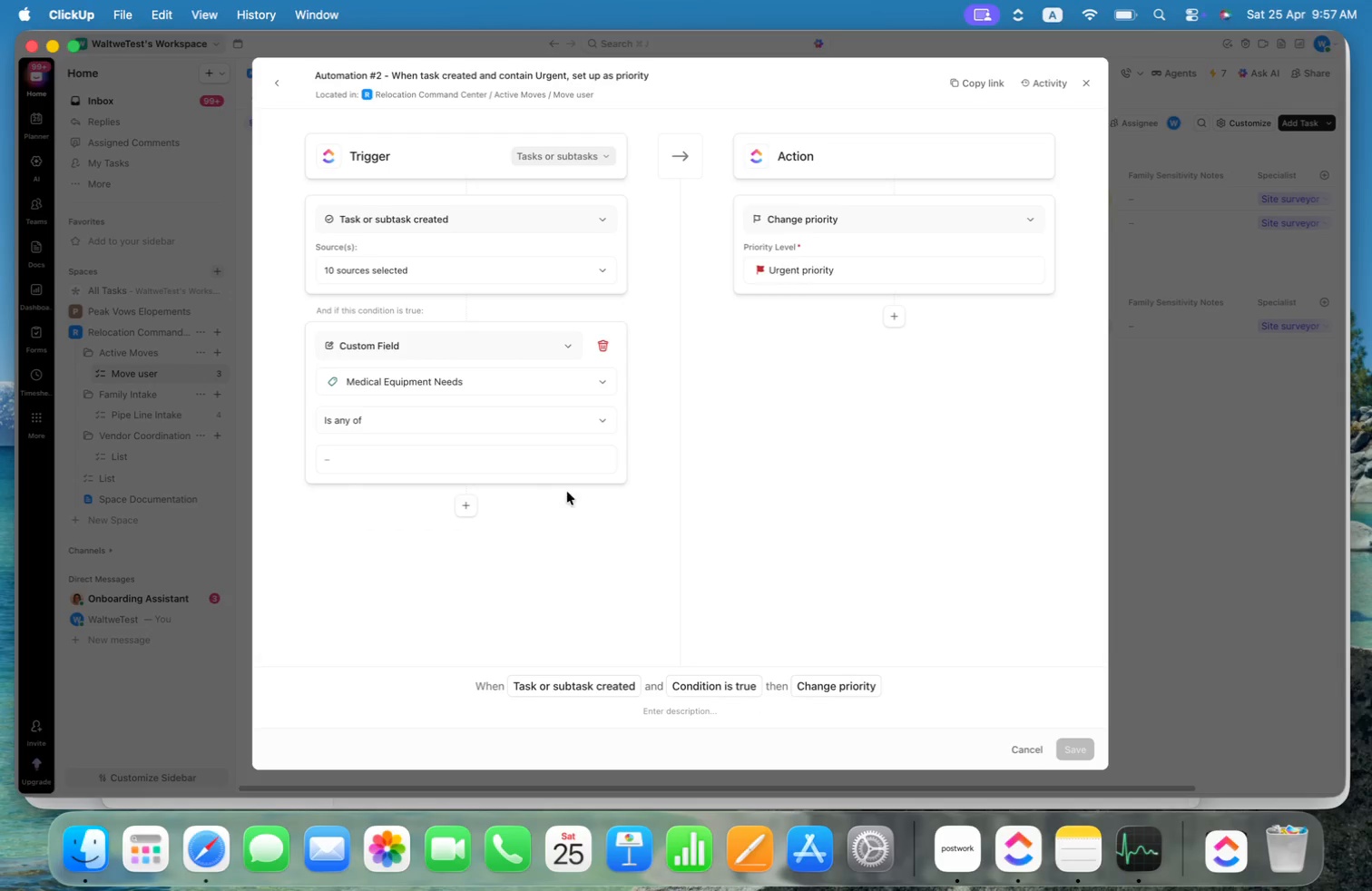 
double_click([468, 426])
 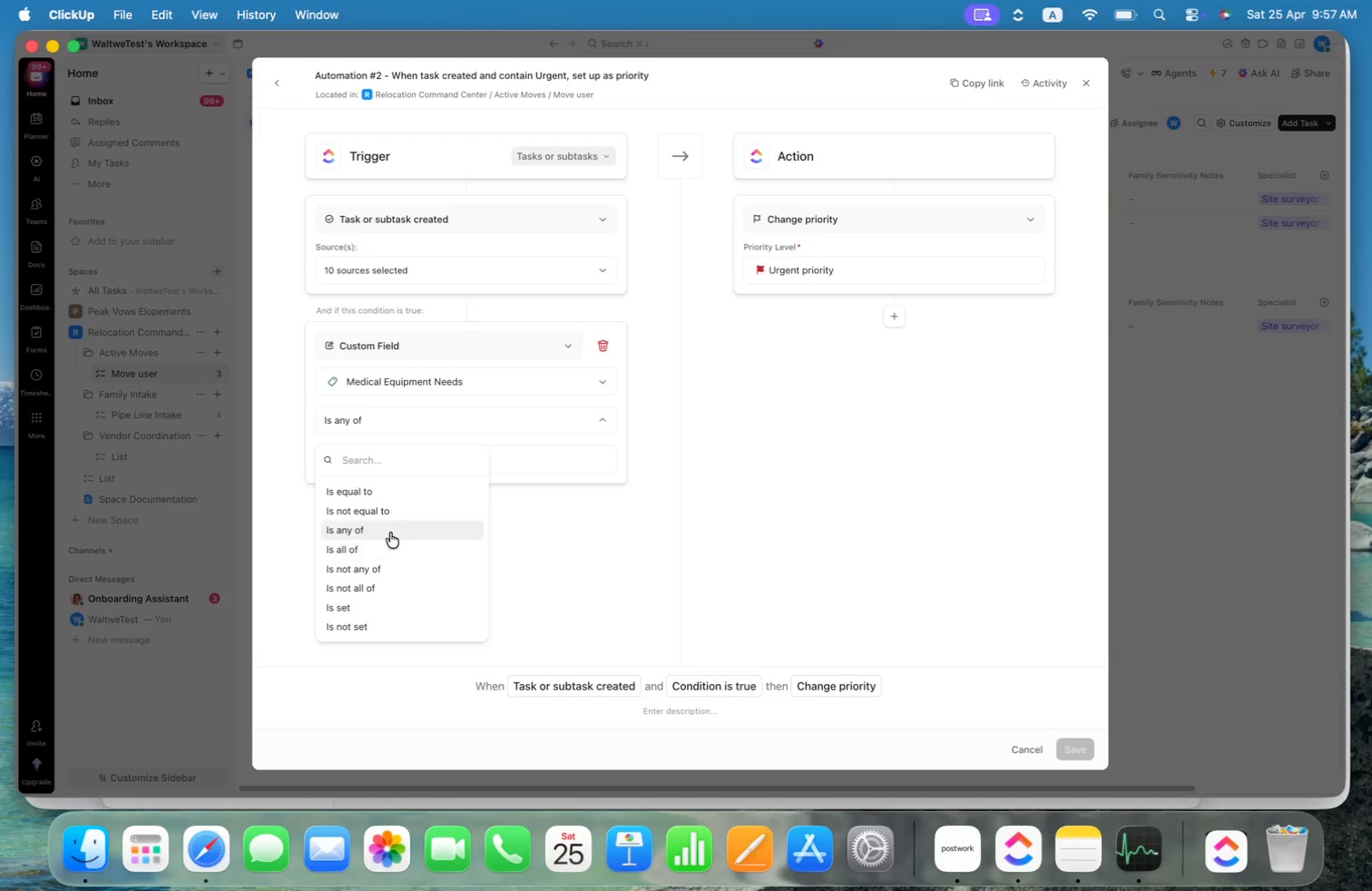 
left_click([391, 532])
 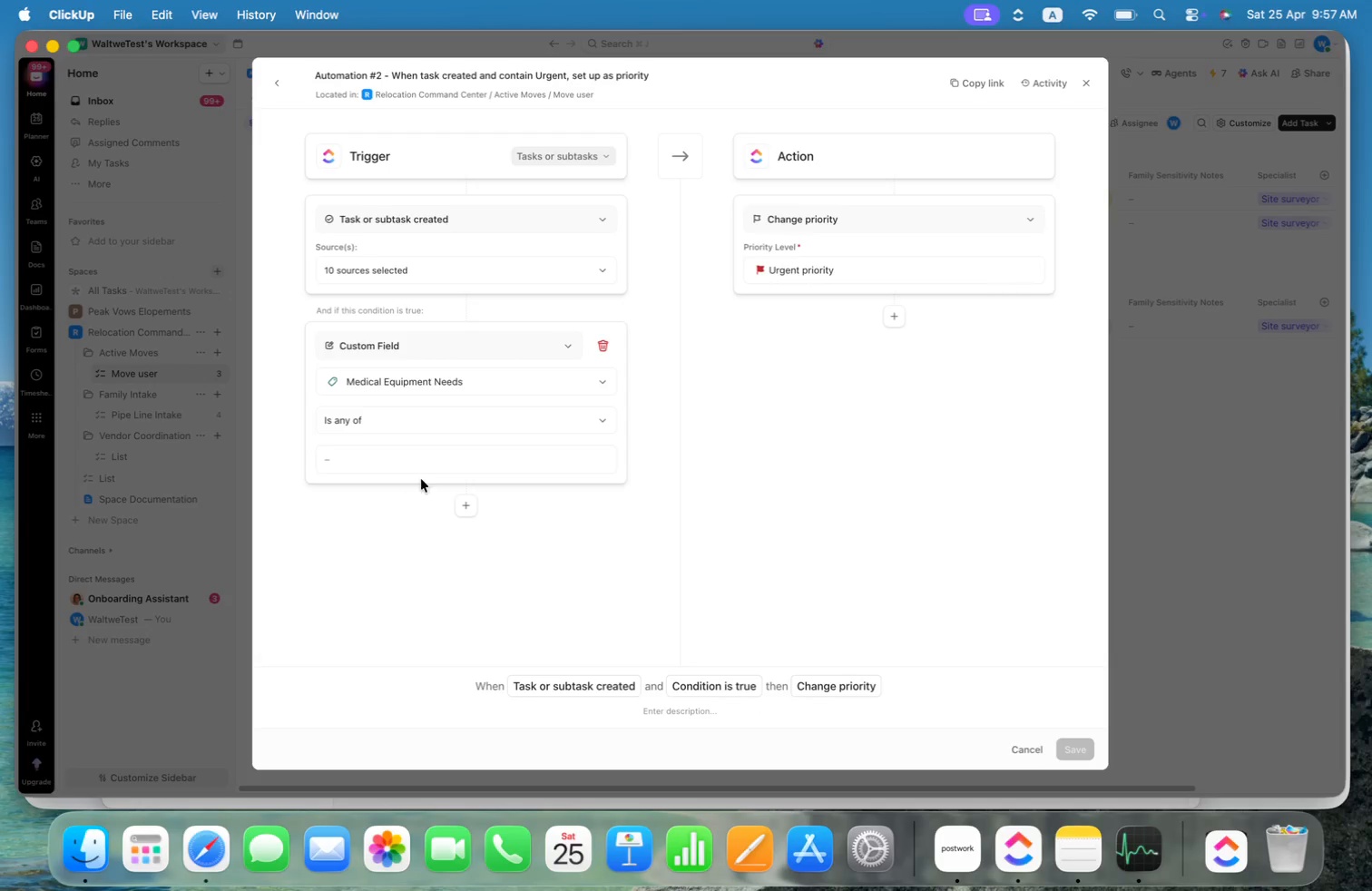 
left_click([440, 468])
 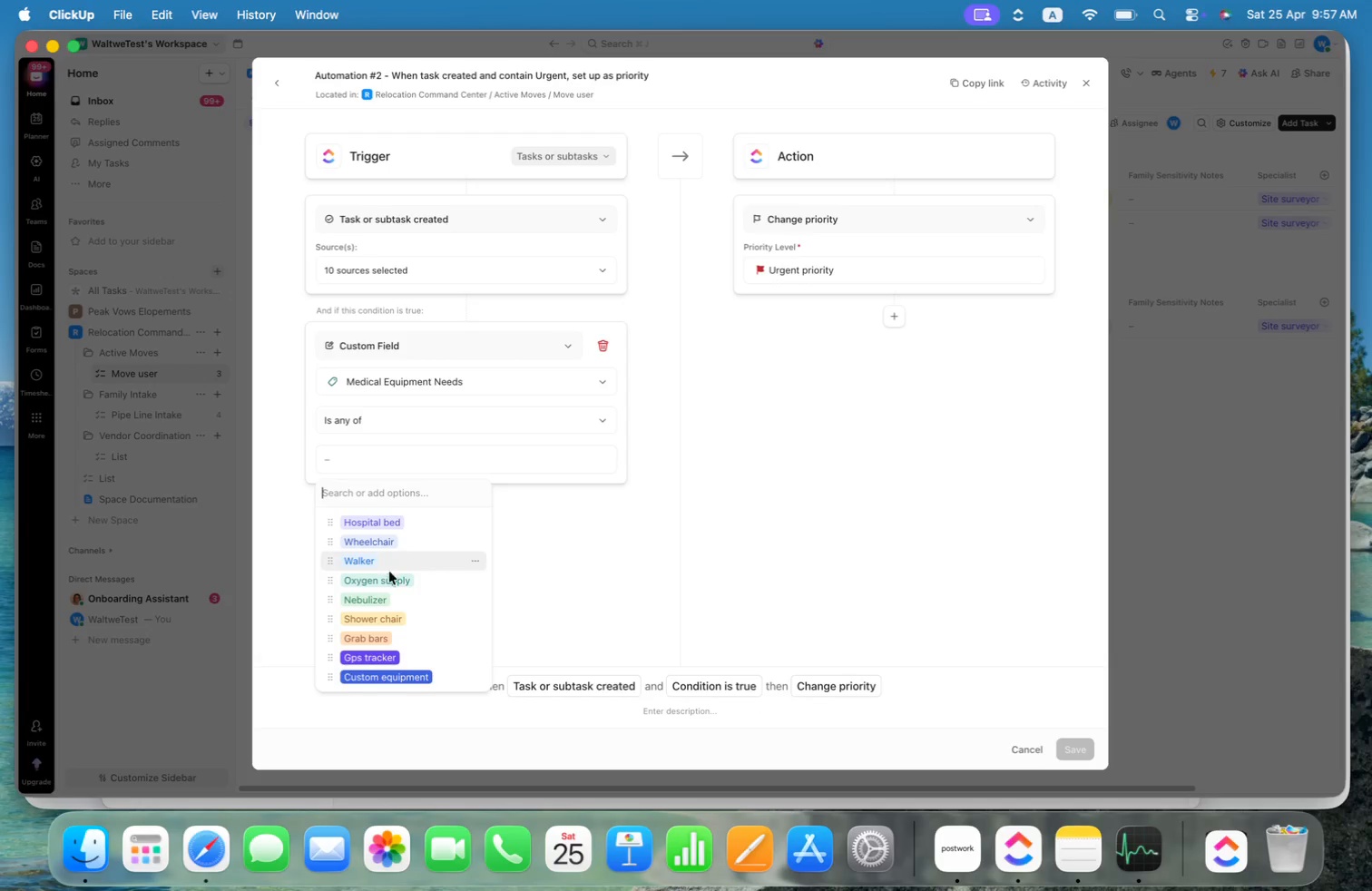 
left_click([390, 581])
 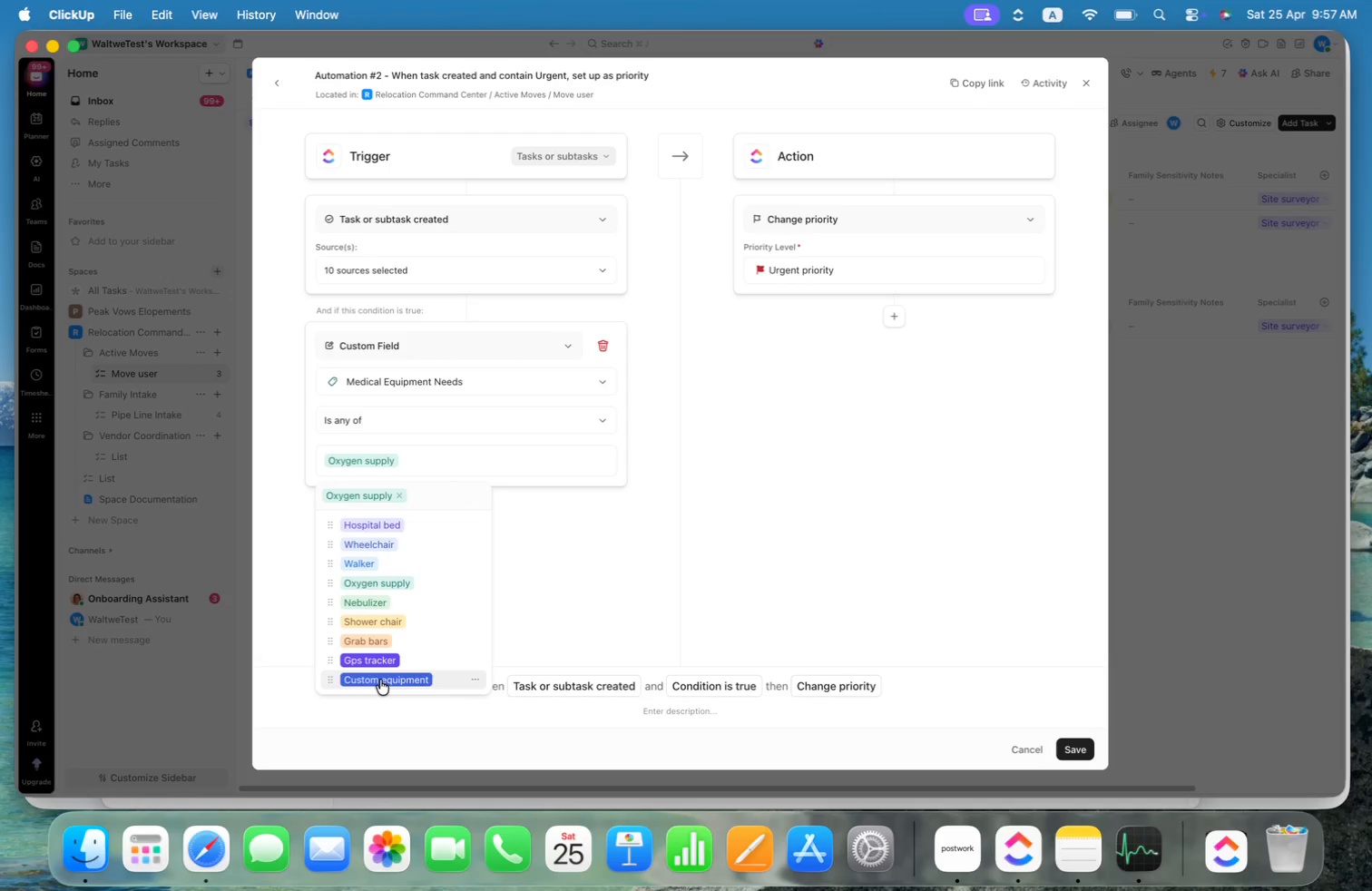 
left_click([368, 604])
 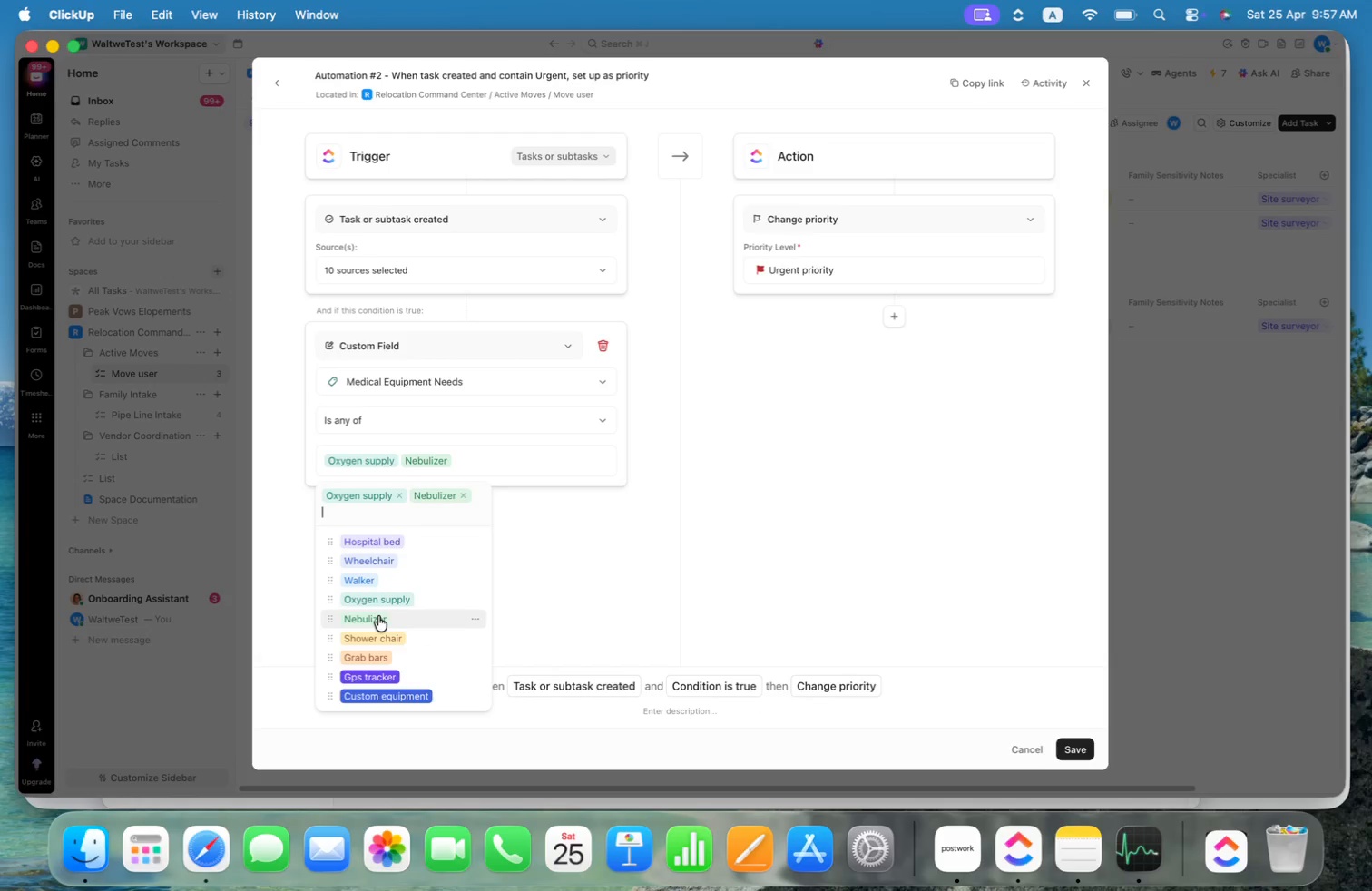 
wait(5.35)
 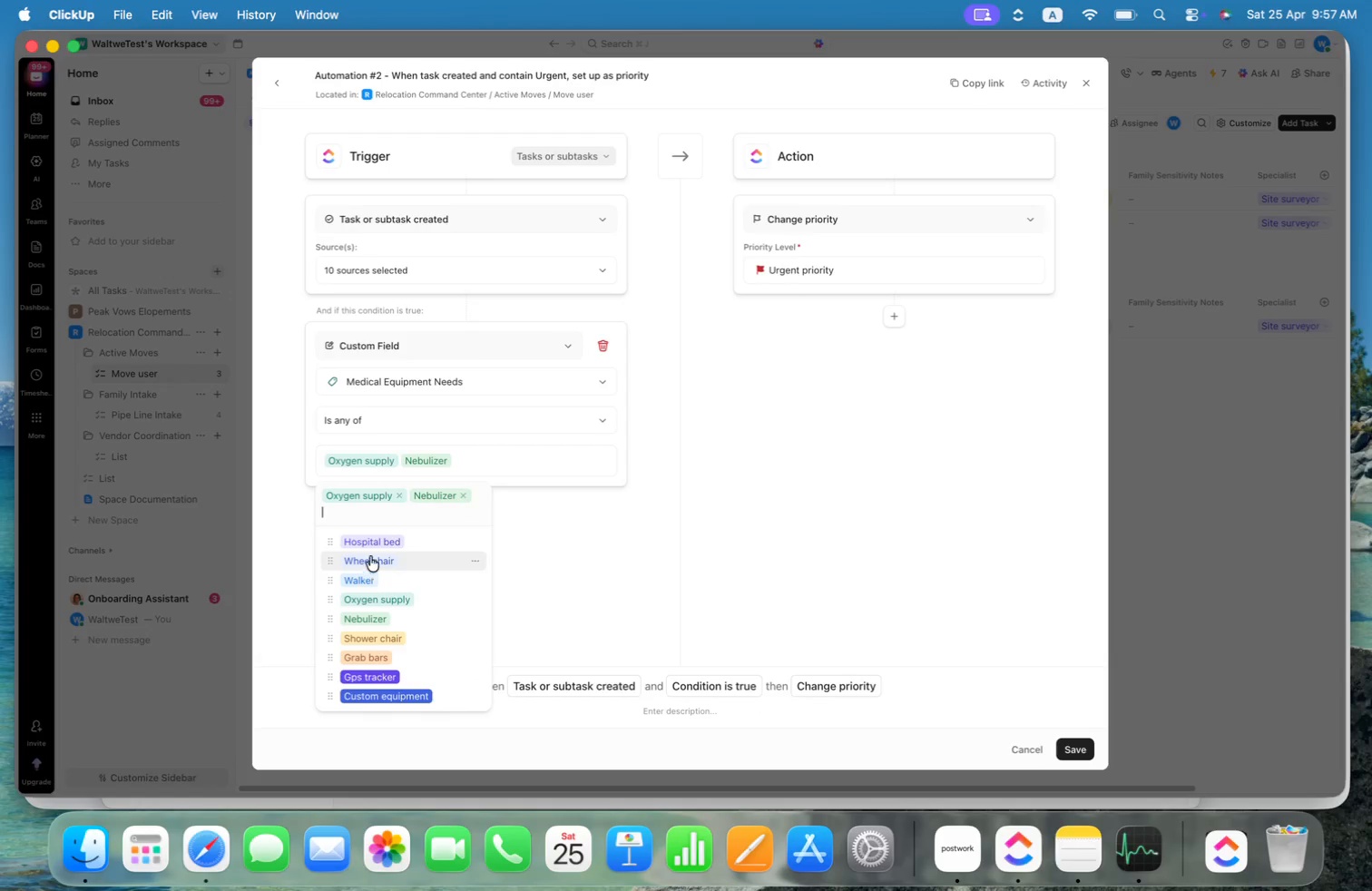 
left_click([710, 552])
 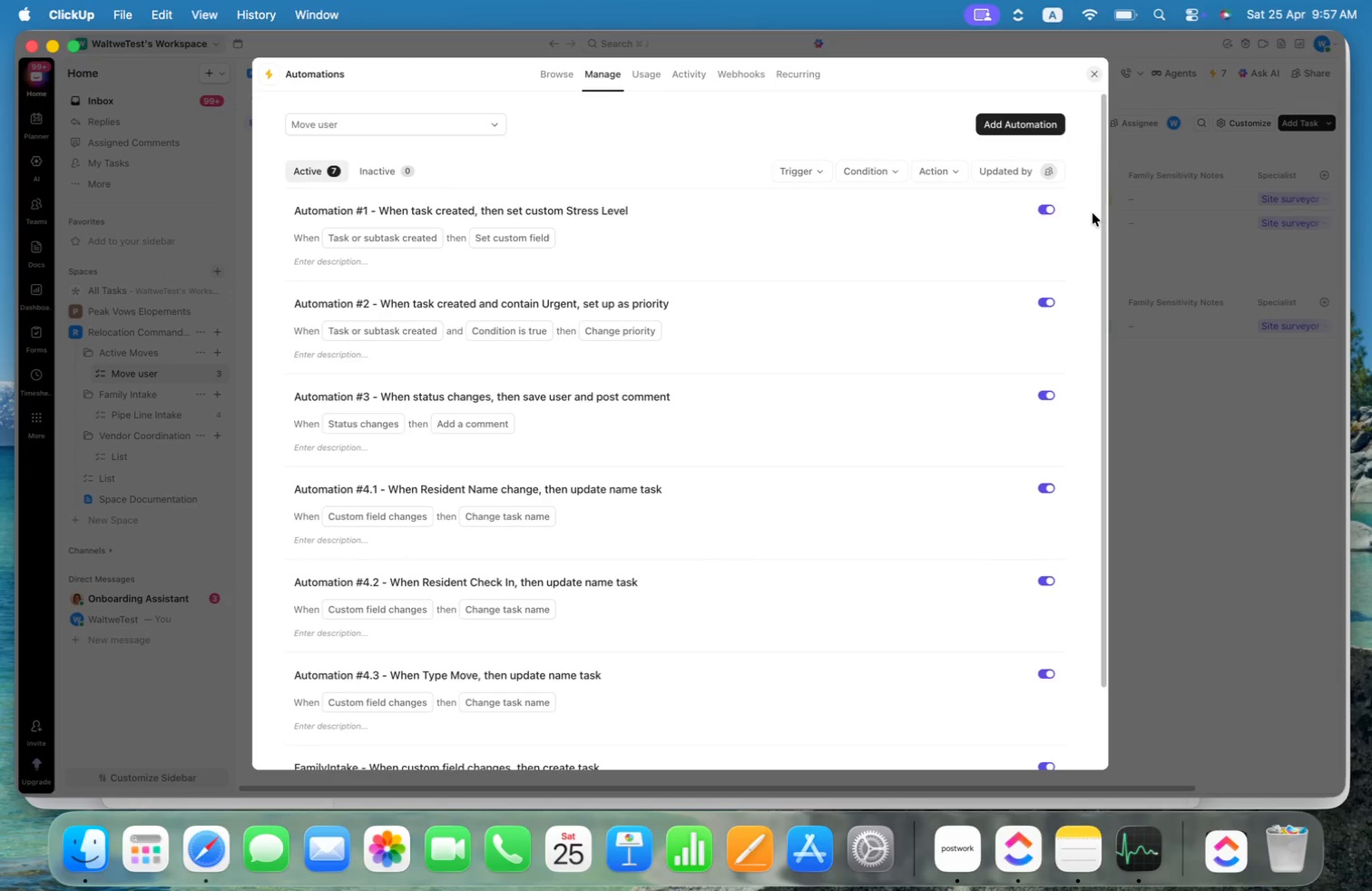 
left_click([1094, 74])
 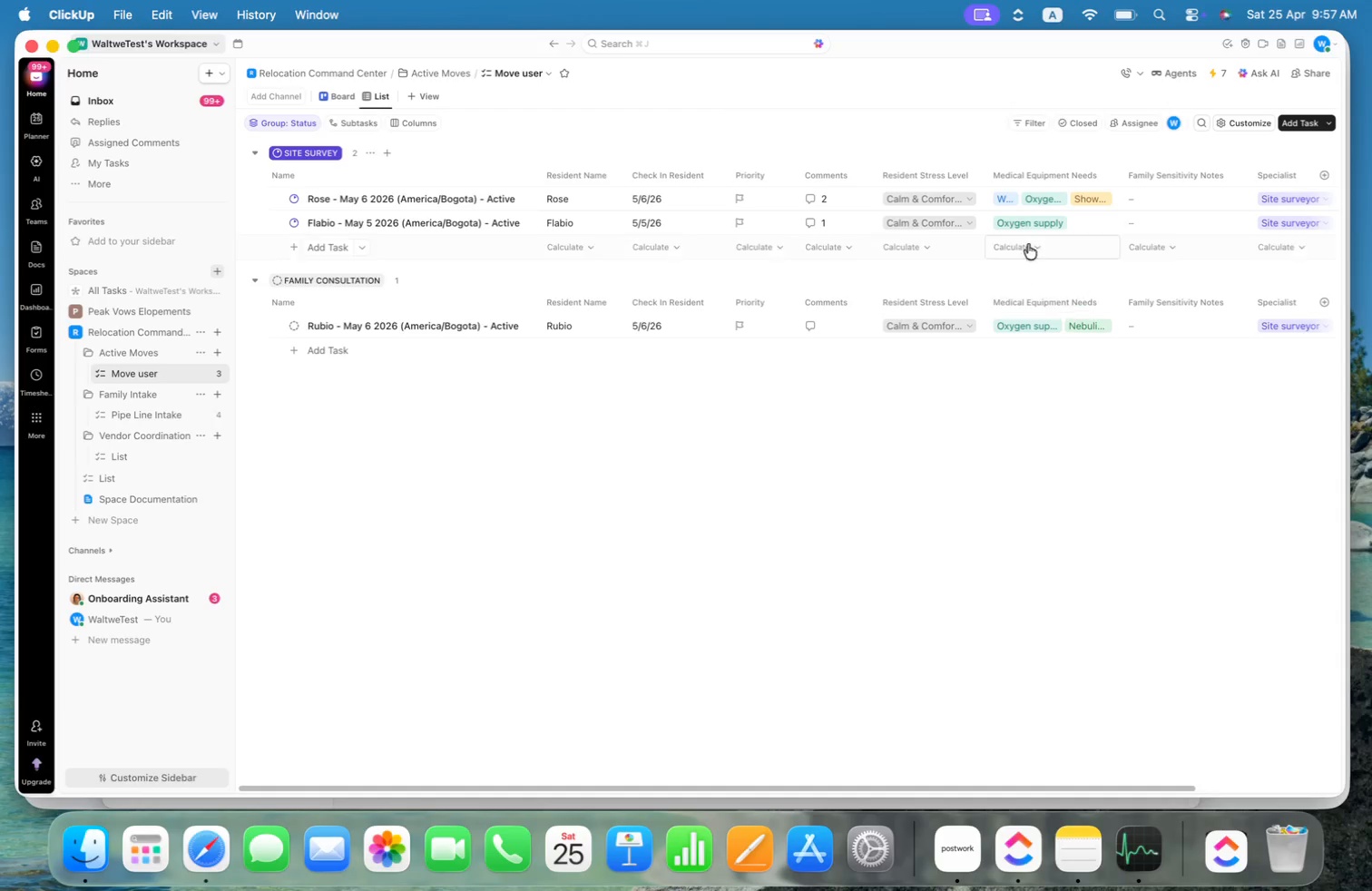 
left_click([1040, 222])
 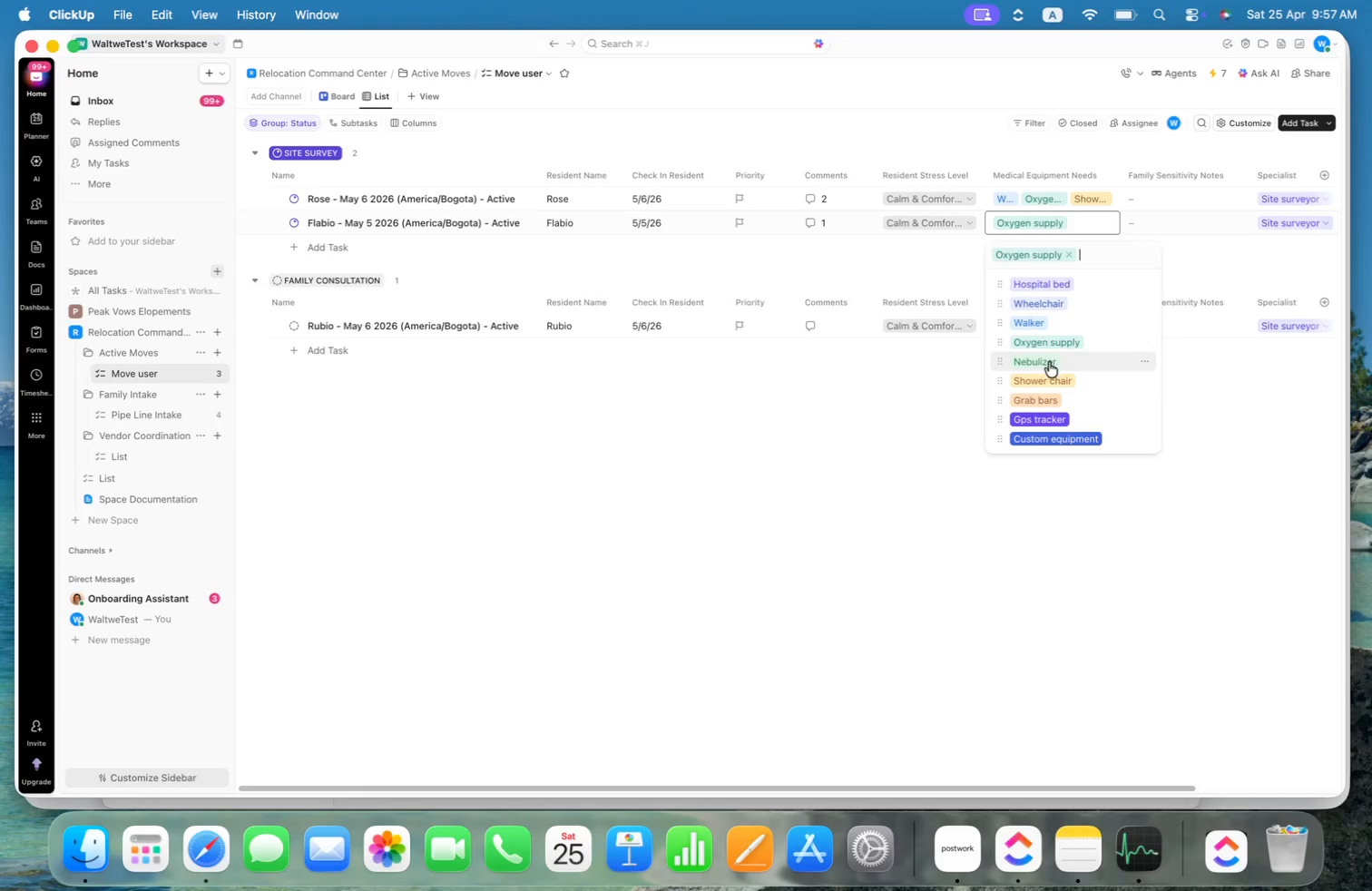 
left_click([1047, 343])
 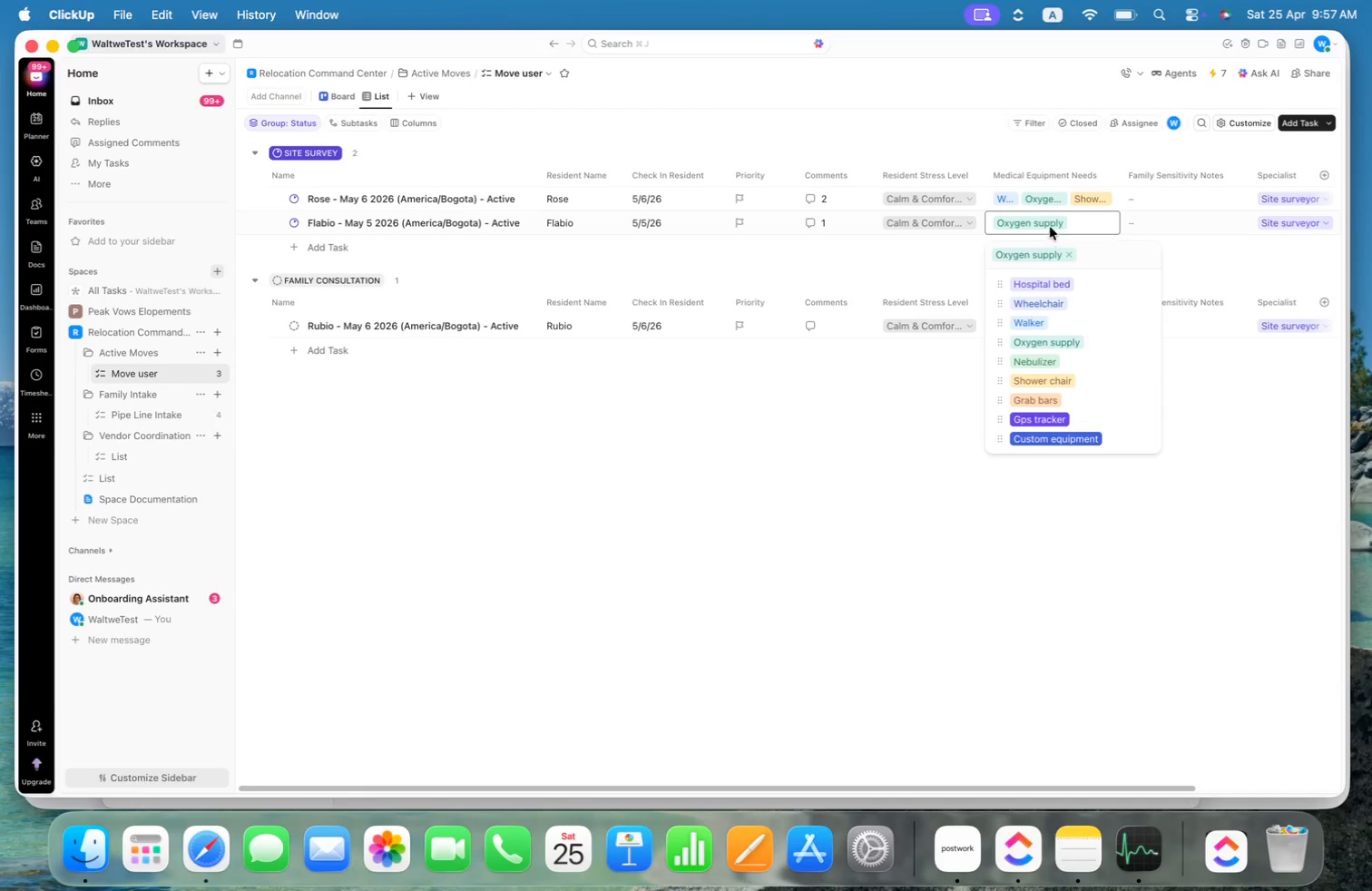 
left_click([1061, 220])
 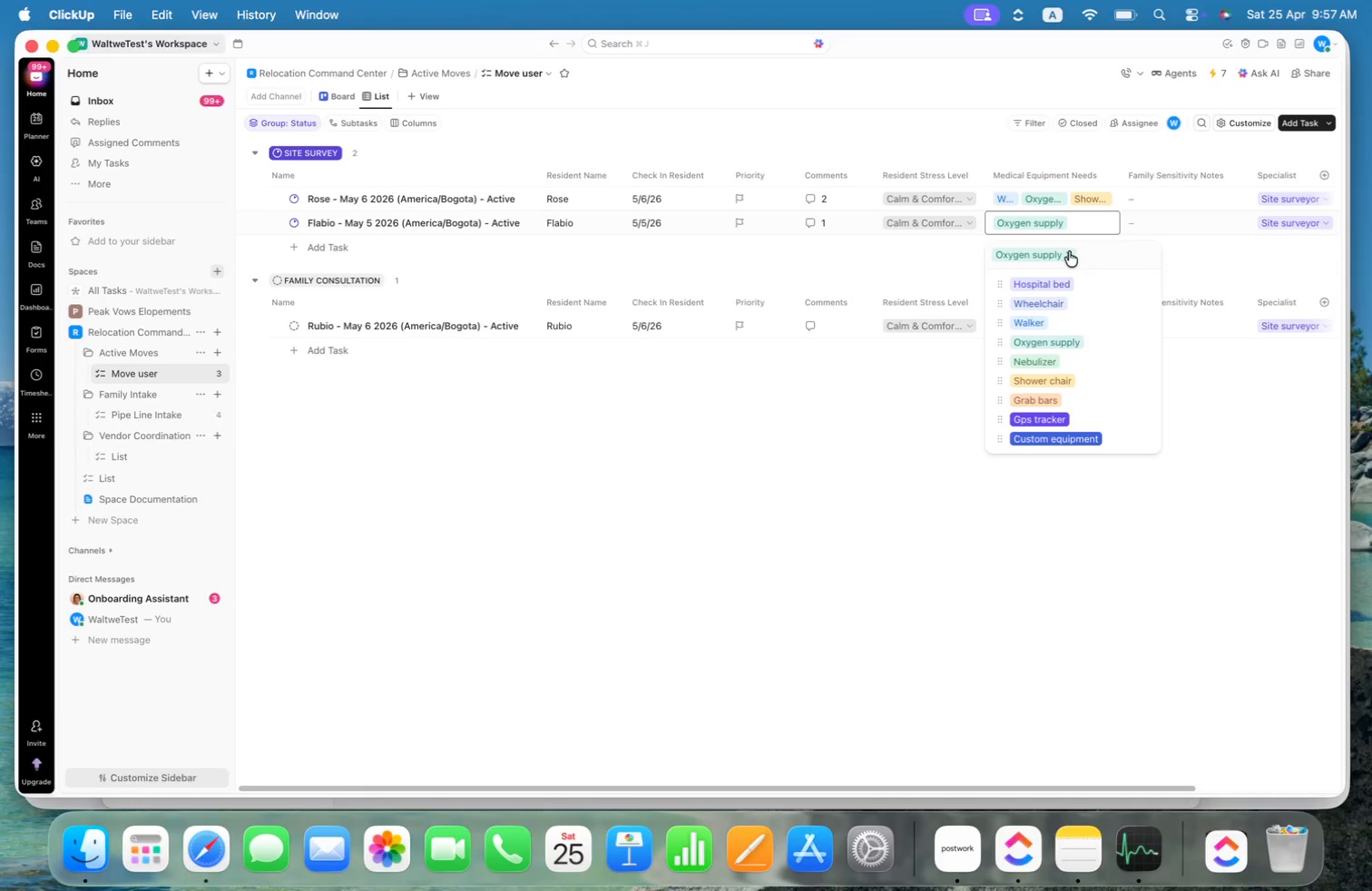 
left_click([935, 268])
 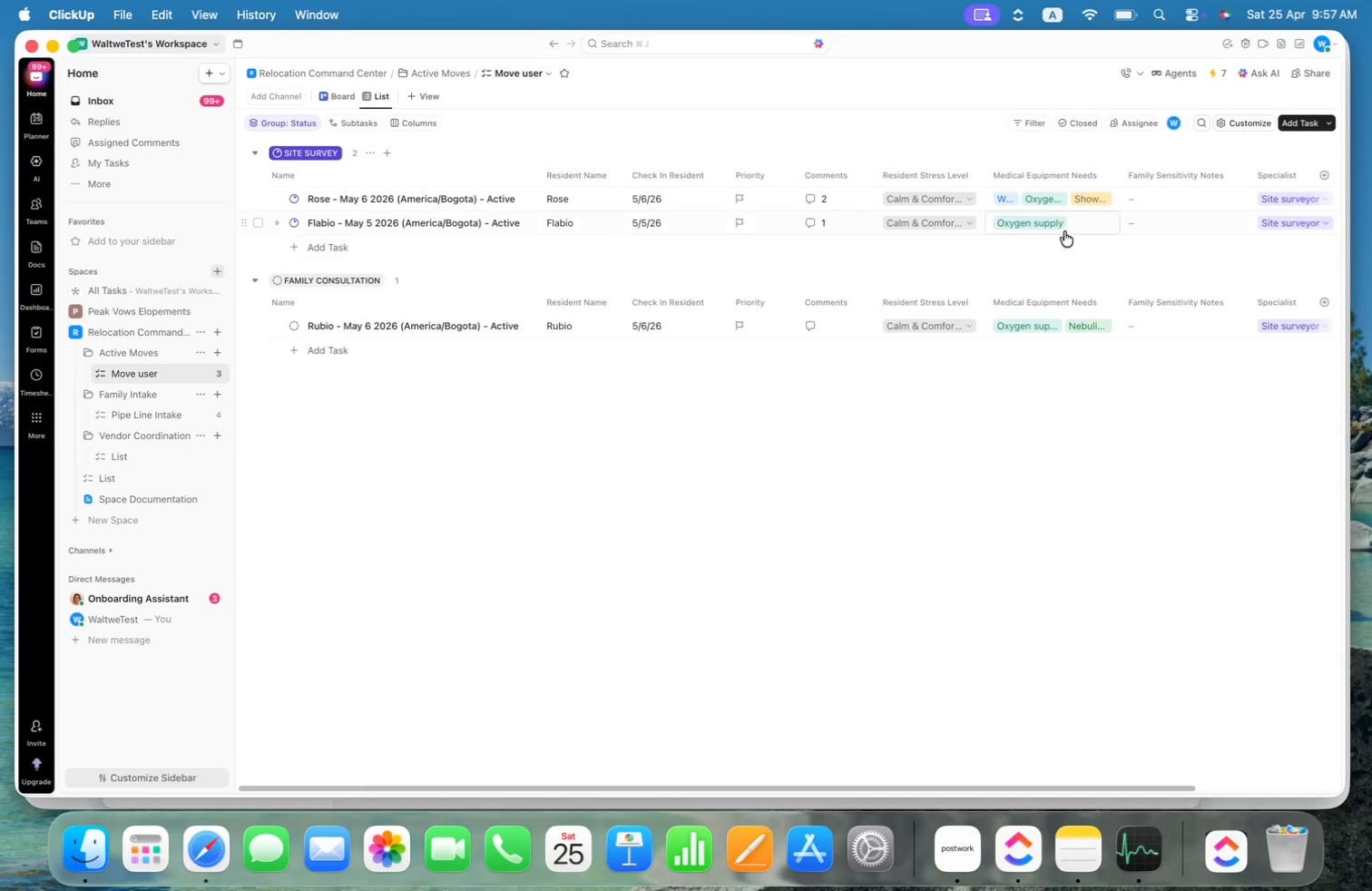 
left_click([1059, 220])
 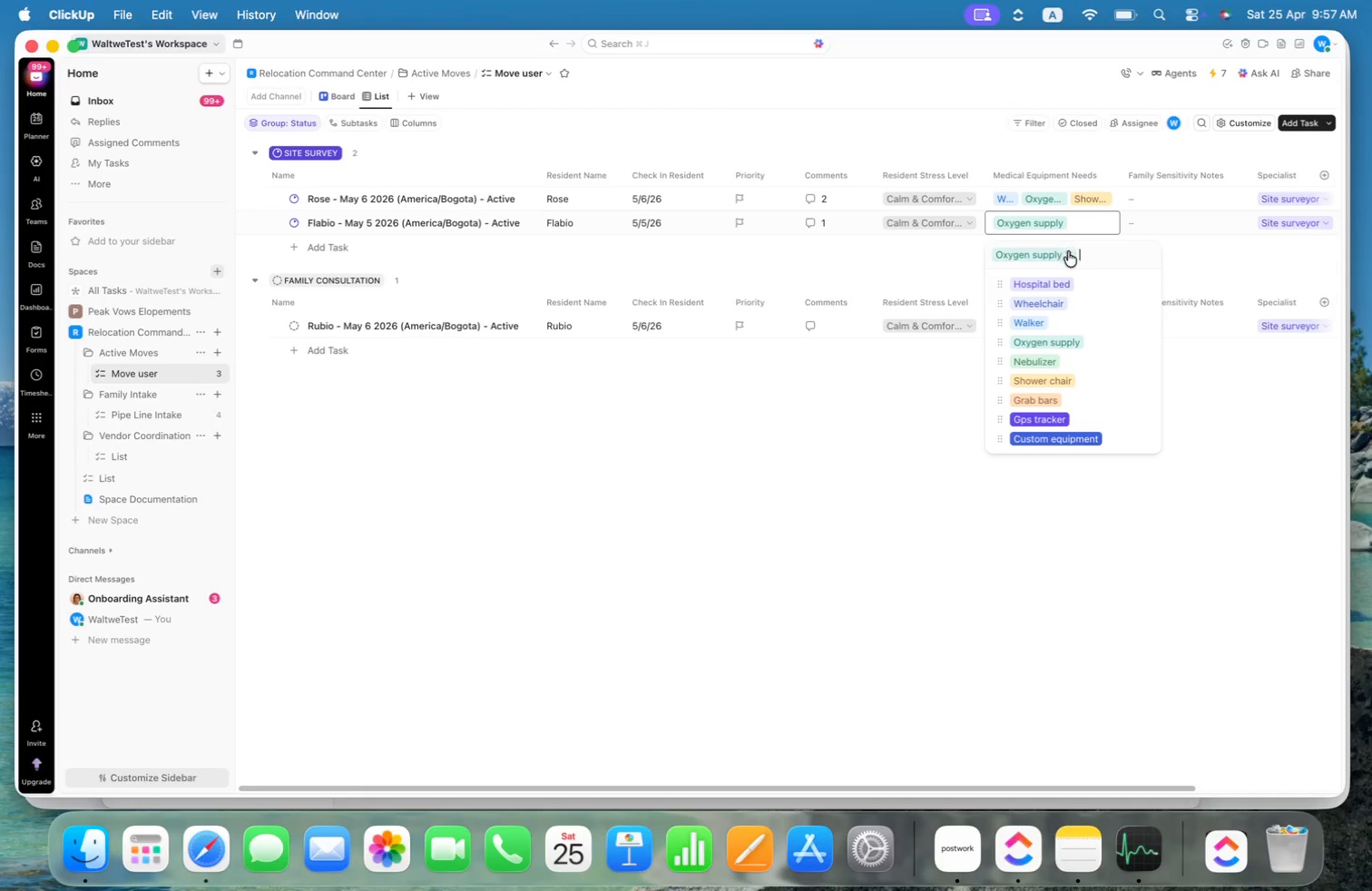 
left_click([1069, 253])
 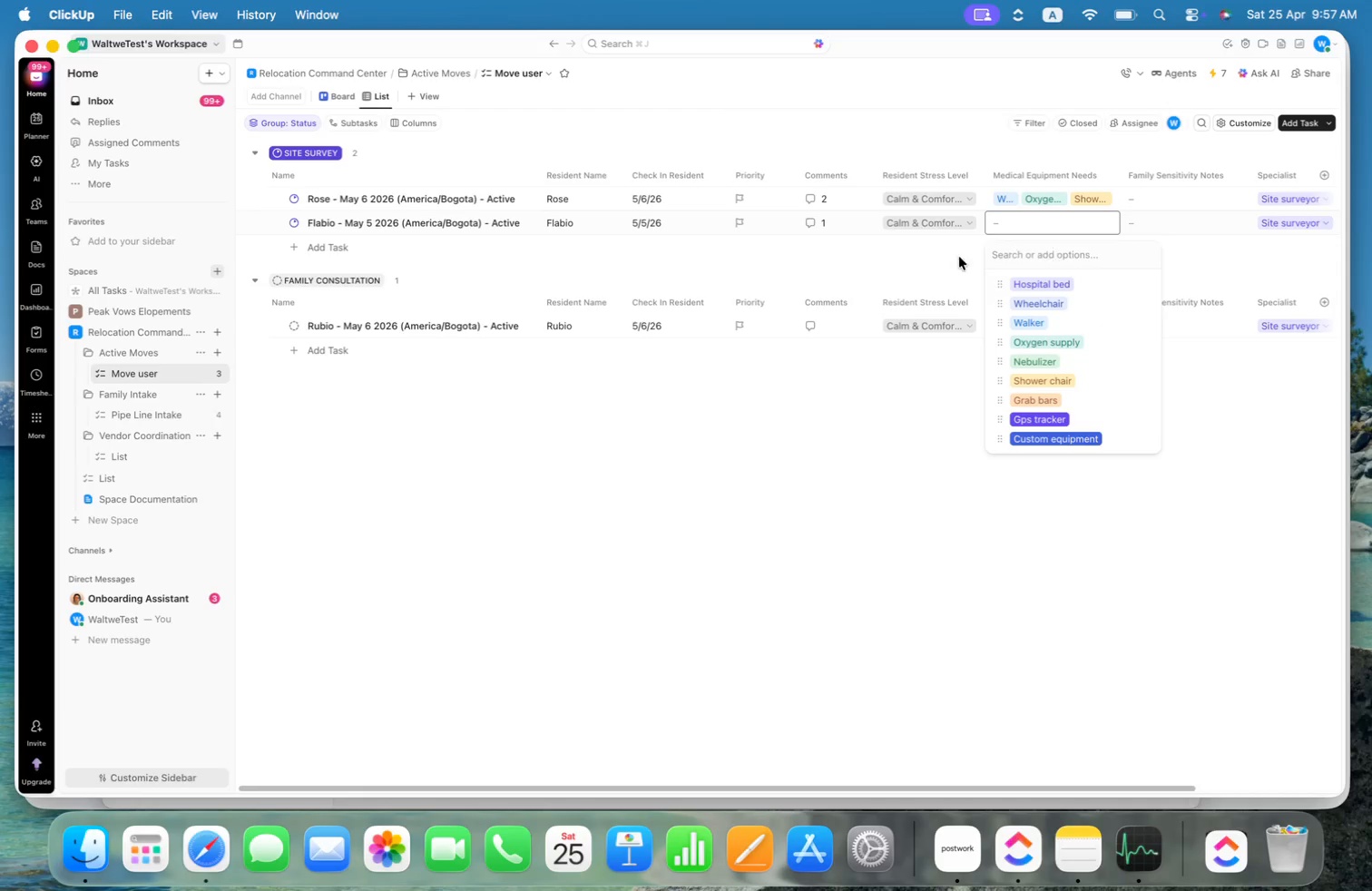 
left_click([906, 259])
 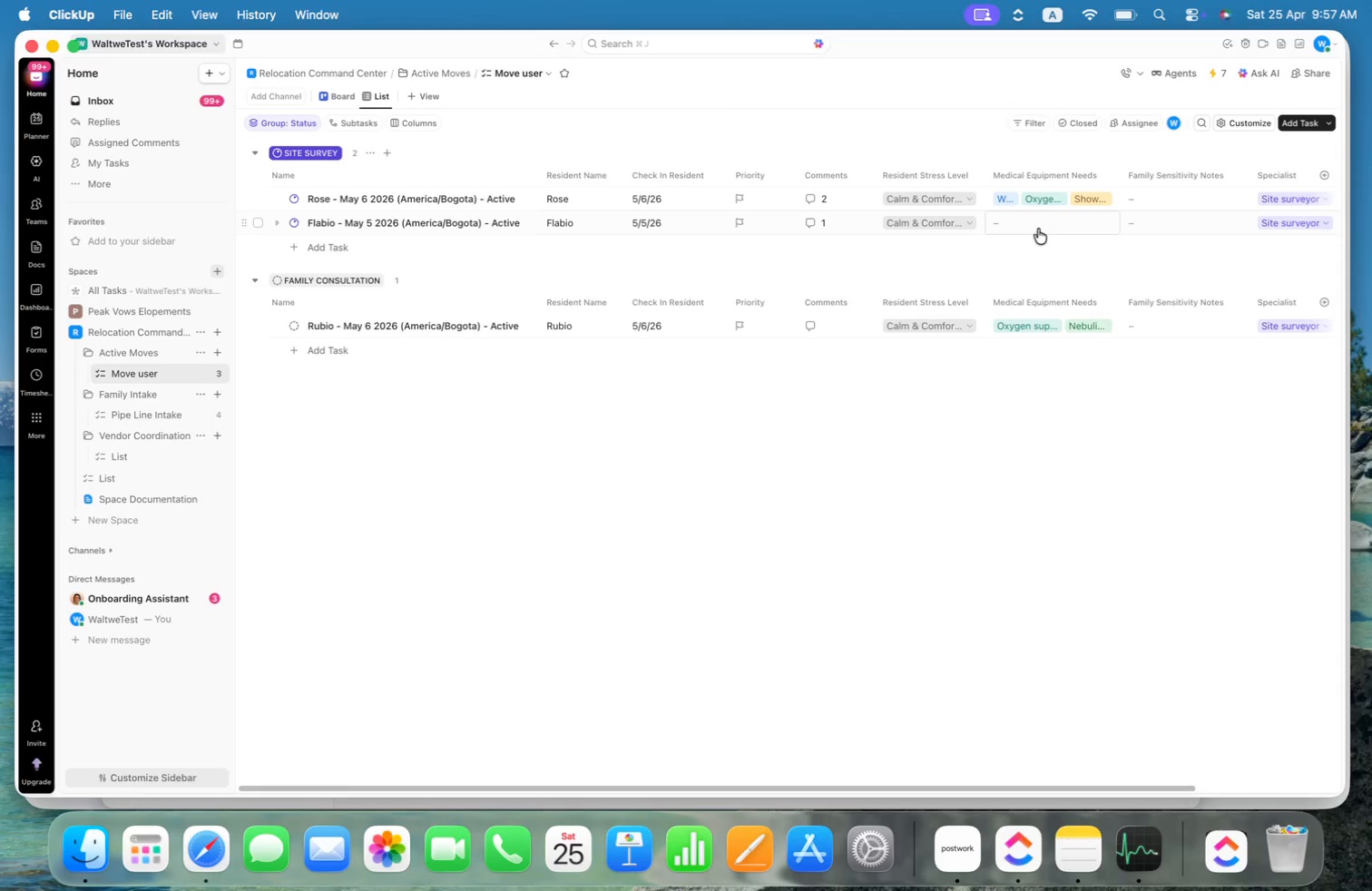 
left_click([1035, 224])
 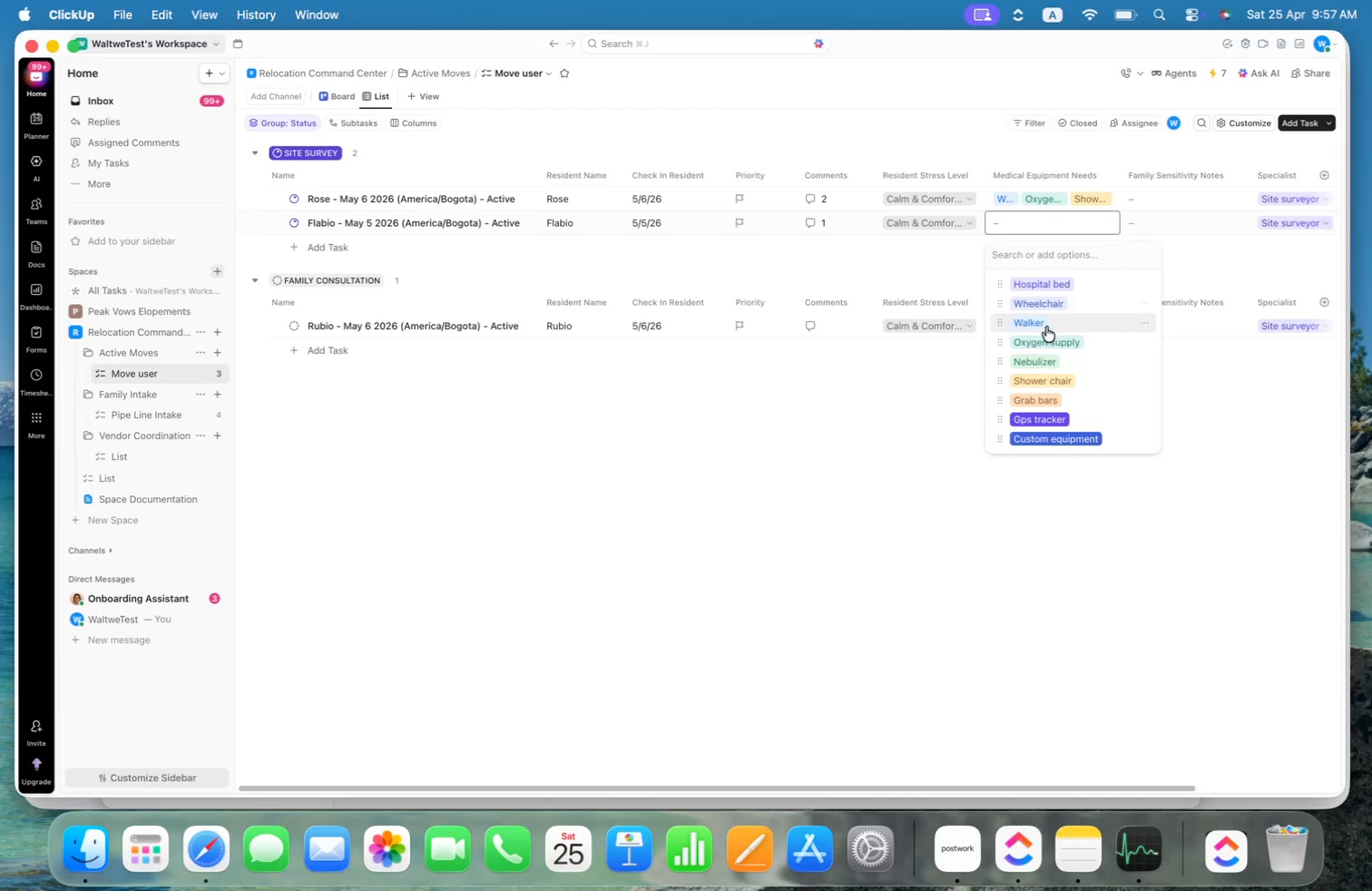 
left_click([1050, 344])
 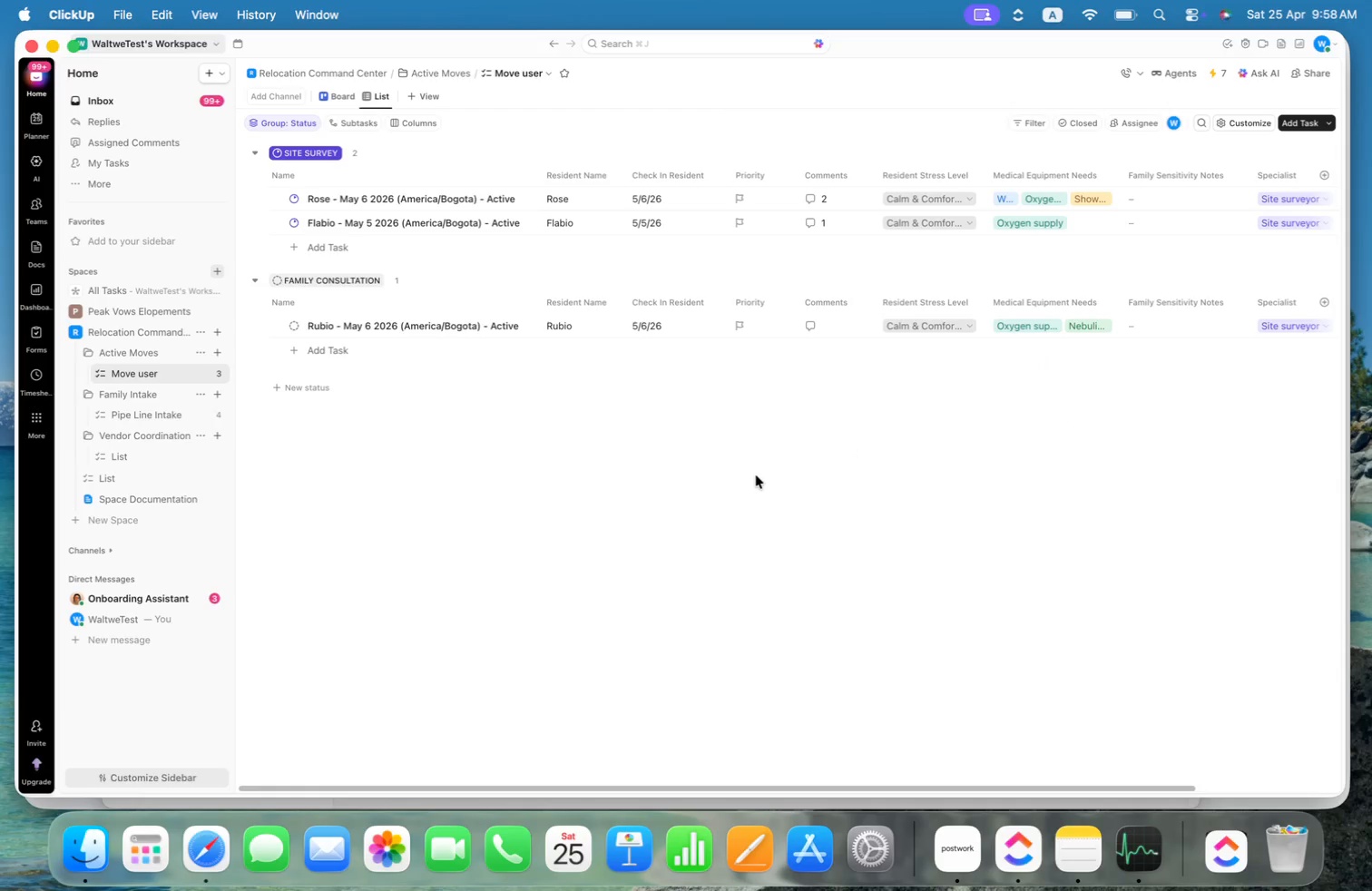 
wait(10.57)
 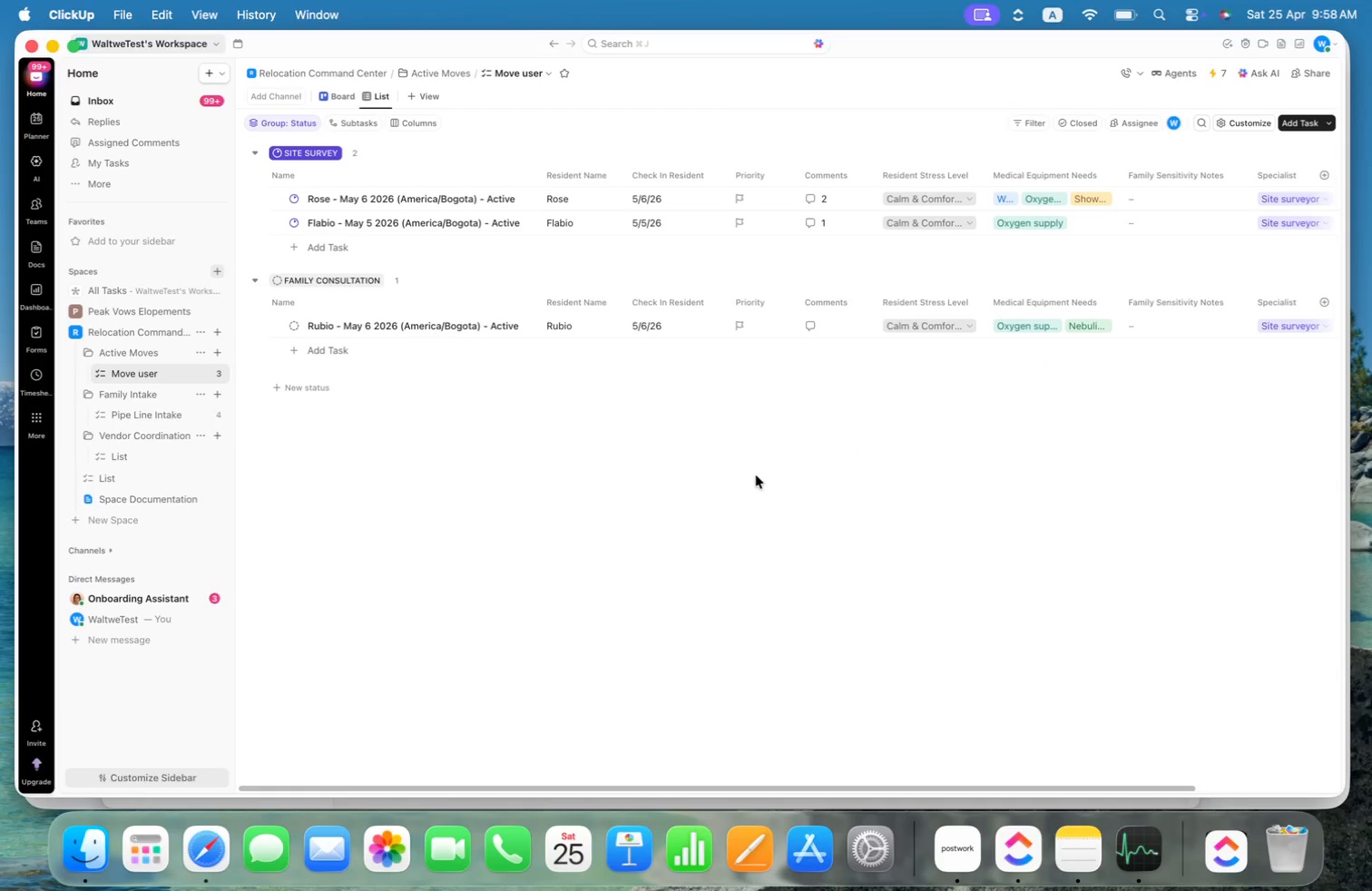 
key(Meta+CommandLeft)
 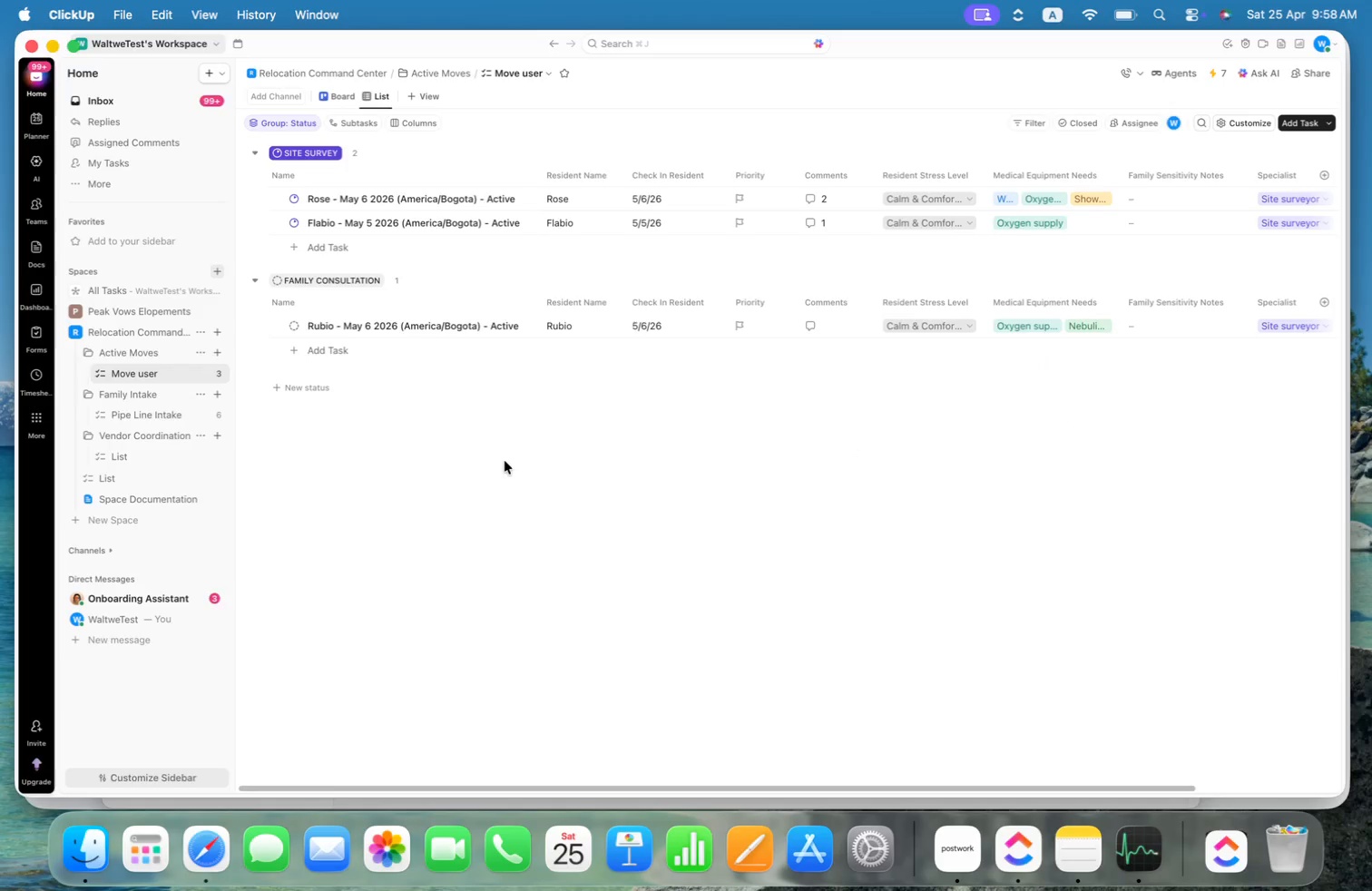 
key(Meta+Tab)